 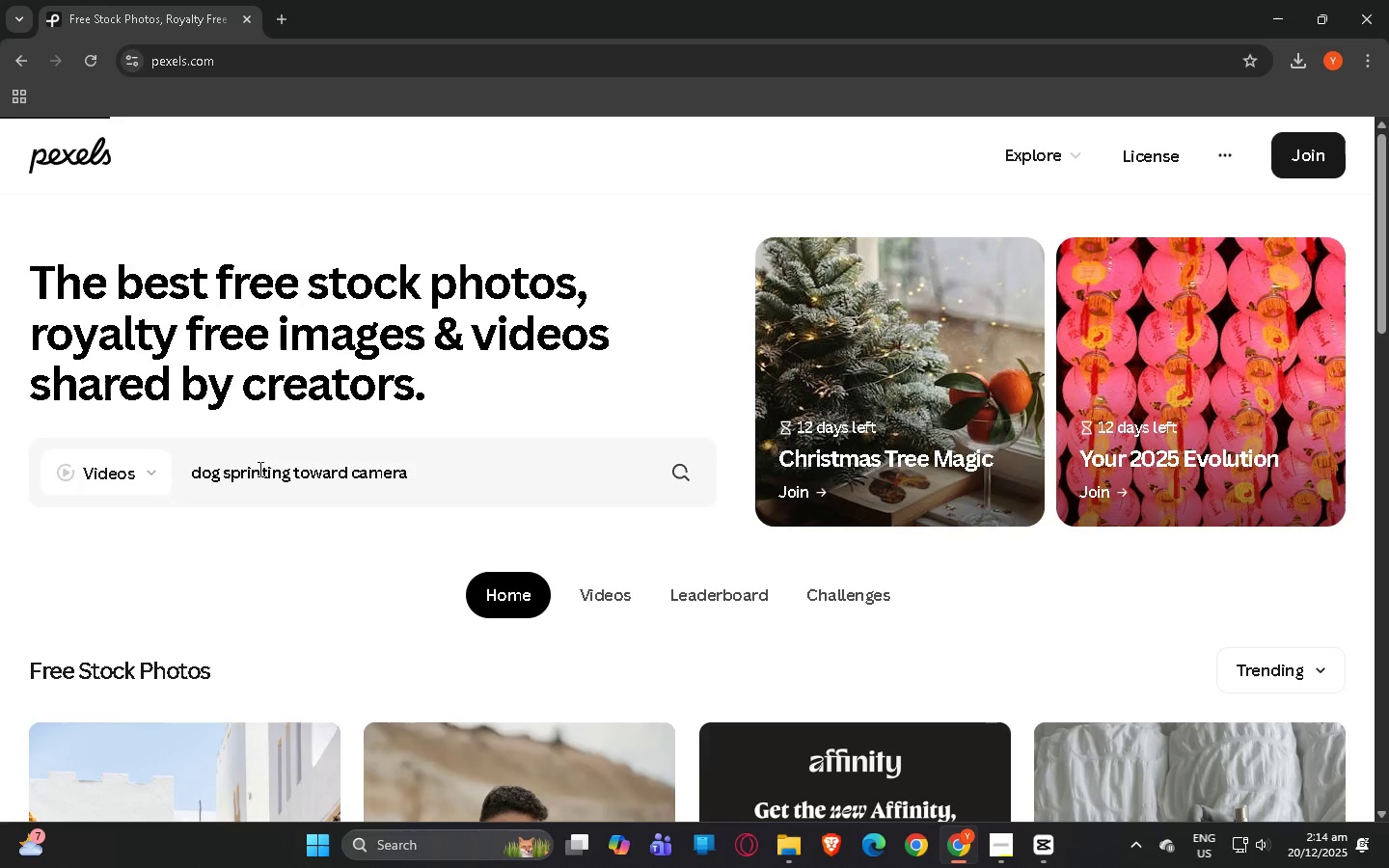 
scroll: coordinate [449, 430], scroll_direction: down, amount: 10.0
 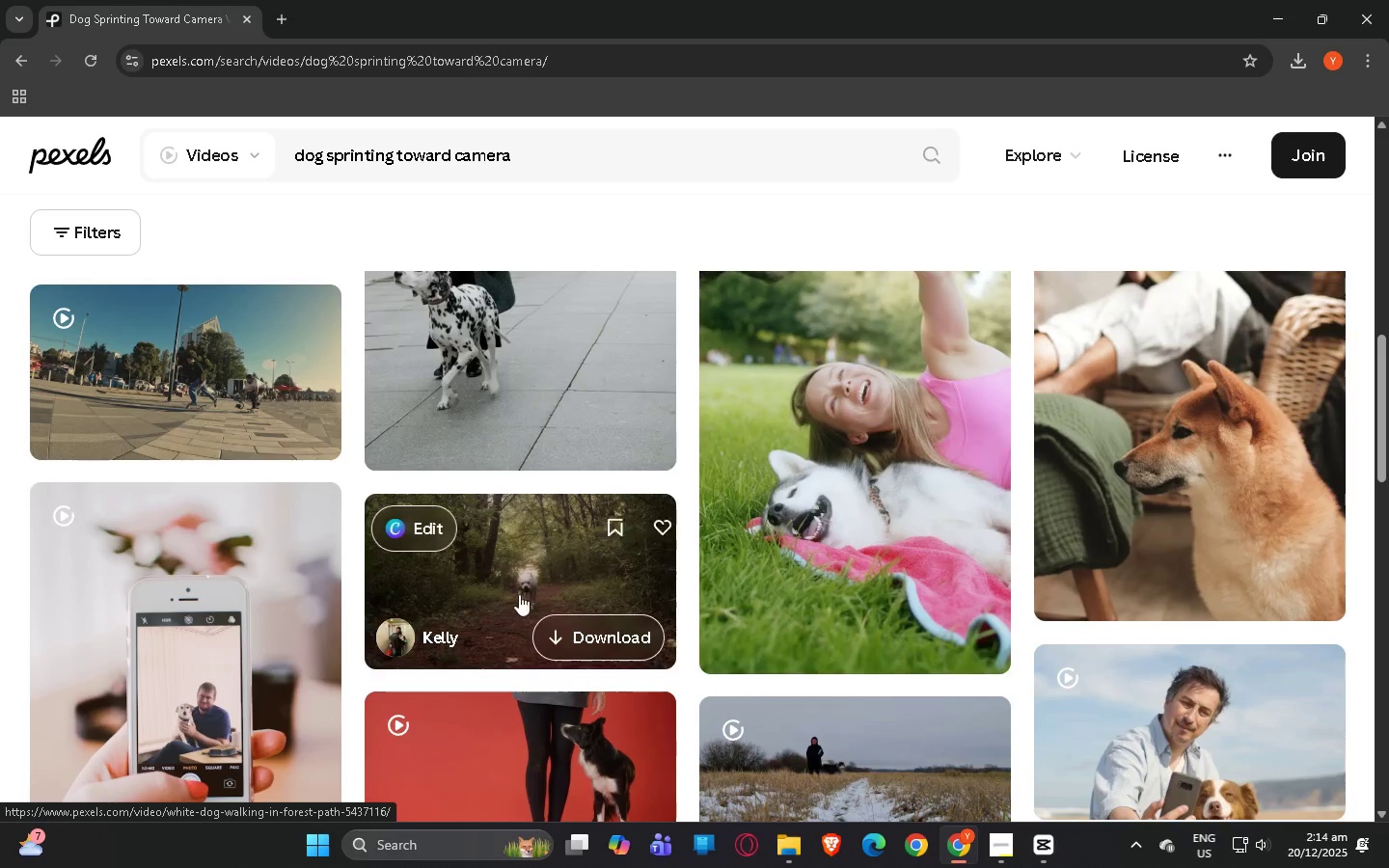 
left_click([559, 572])
 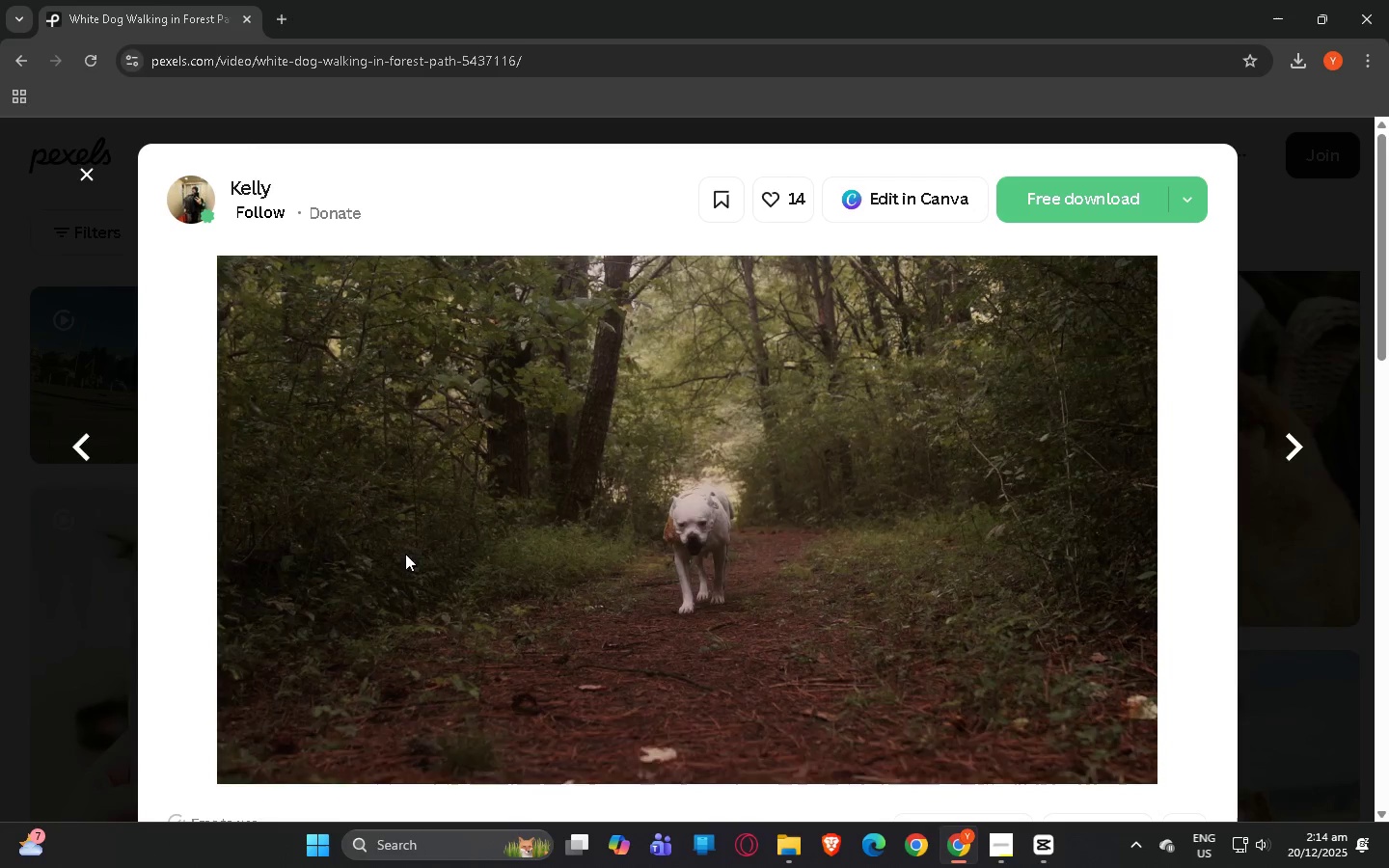 
wait(5.48)
 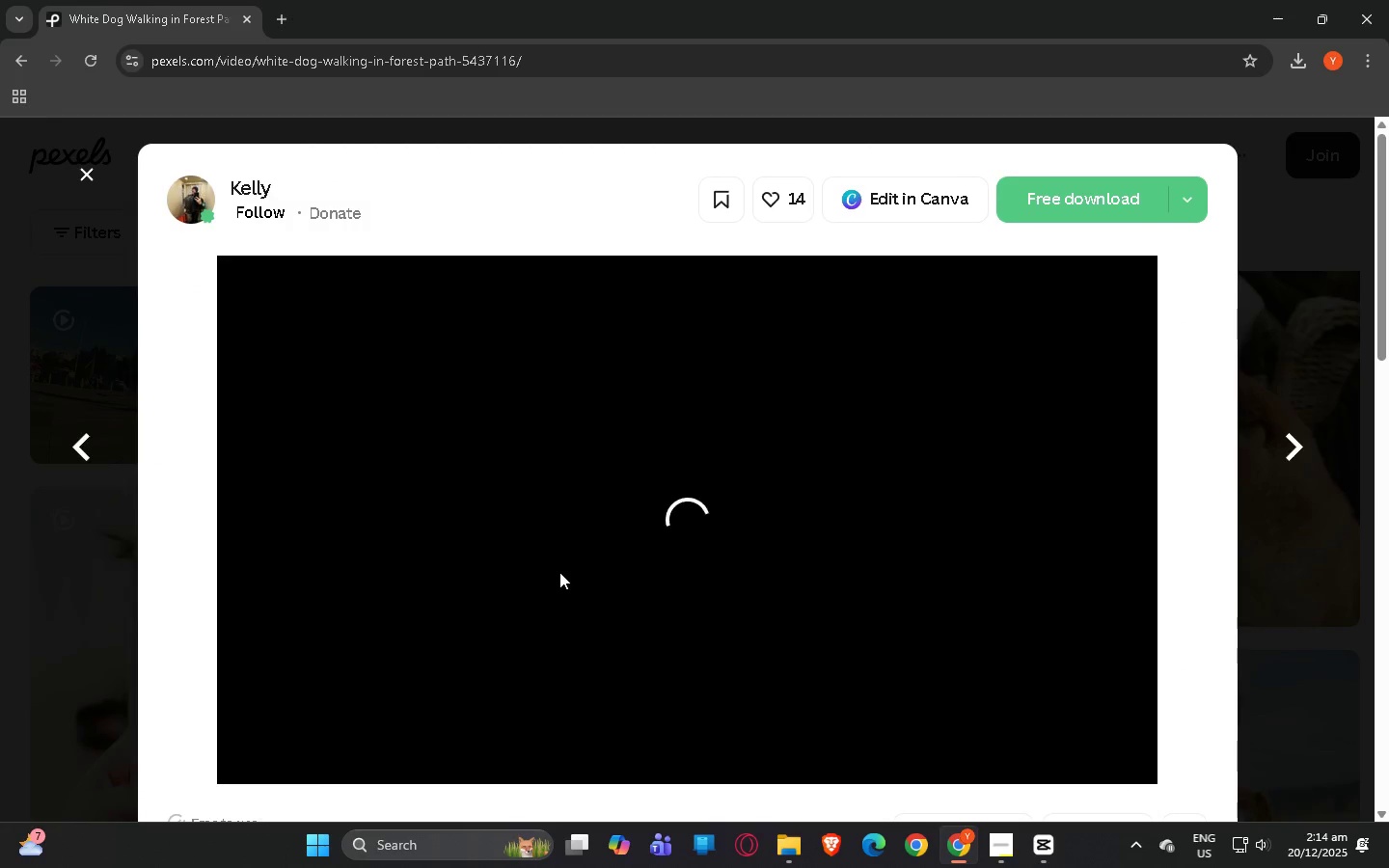 
left_click([37, 501])
 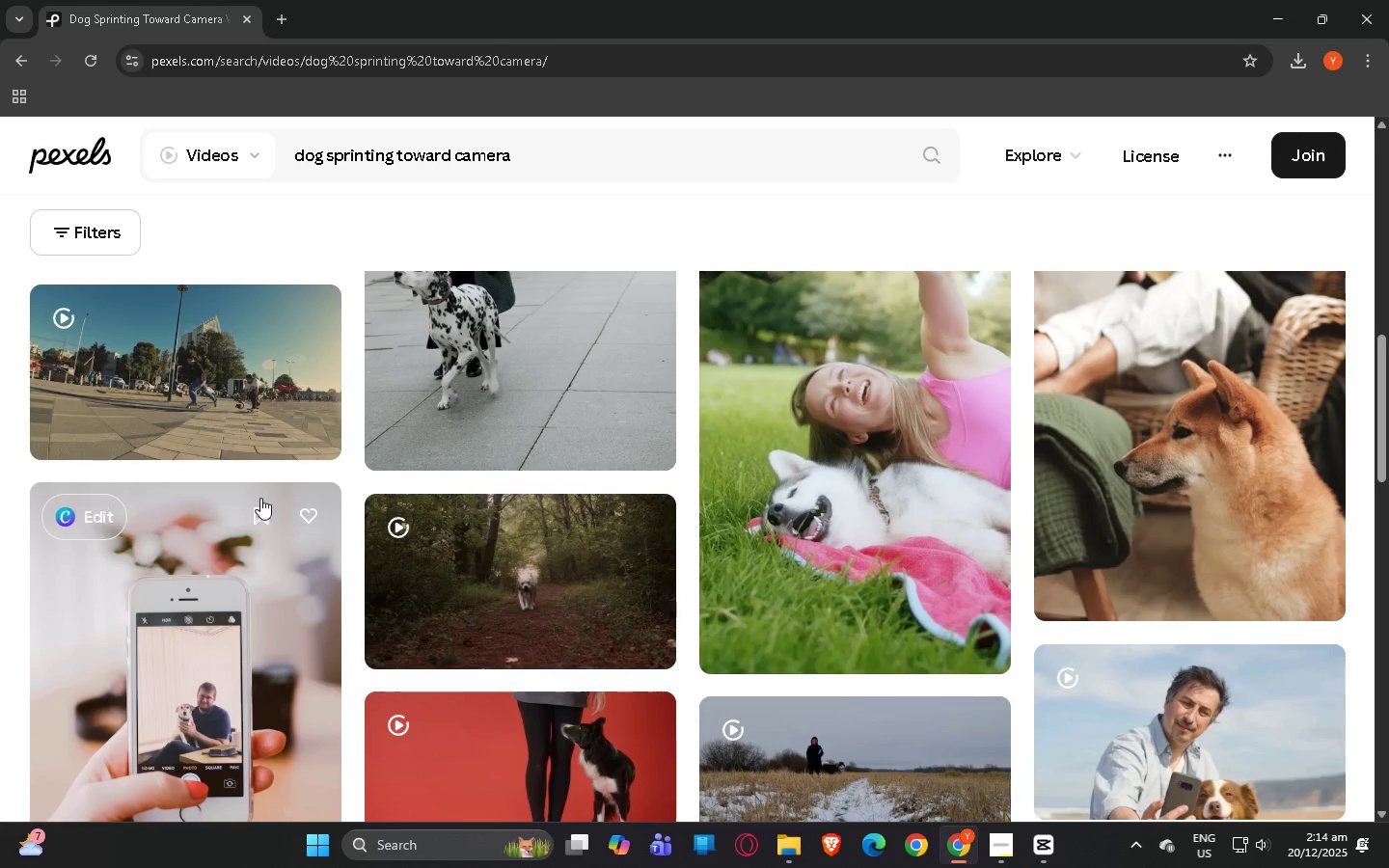 
scroll: coordinate [580, 471], scroll_direction: down, amount: 8.0
 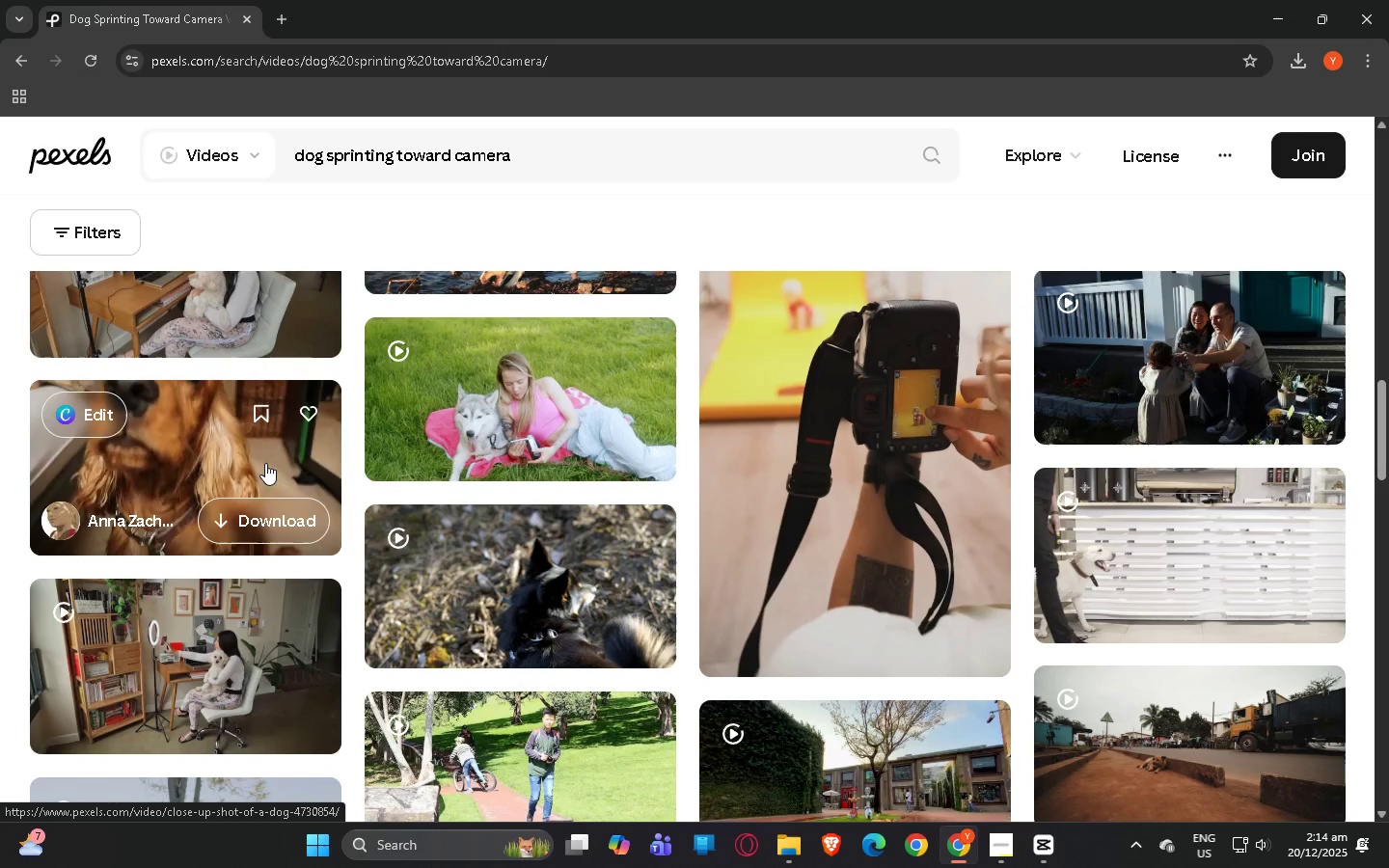 
scroll: coordinate [303, 448], scroll_direction: up, amount: 18.0
 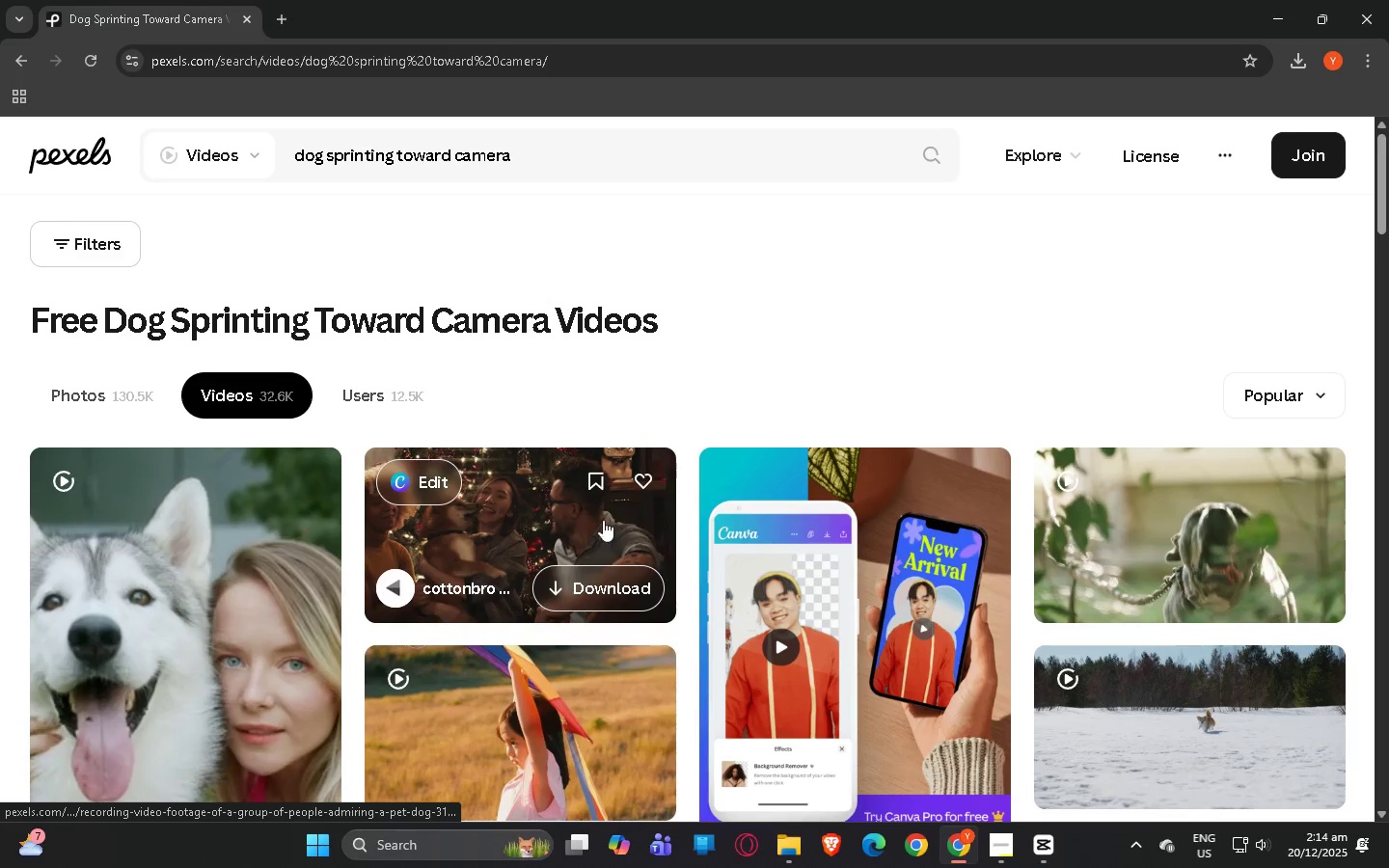 
scroll: coordinate [551, 526], scroll_direction: down, amount: 3.0
 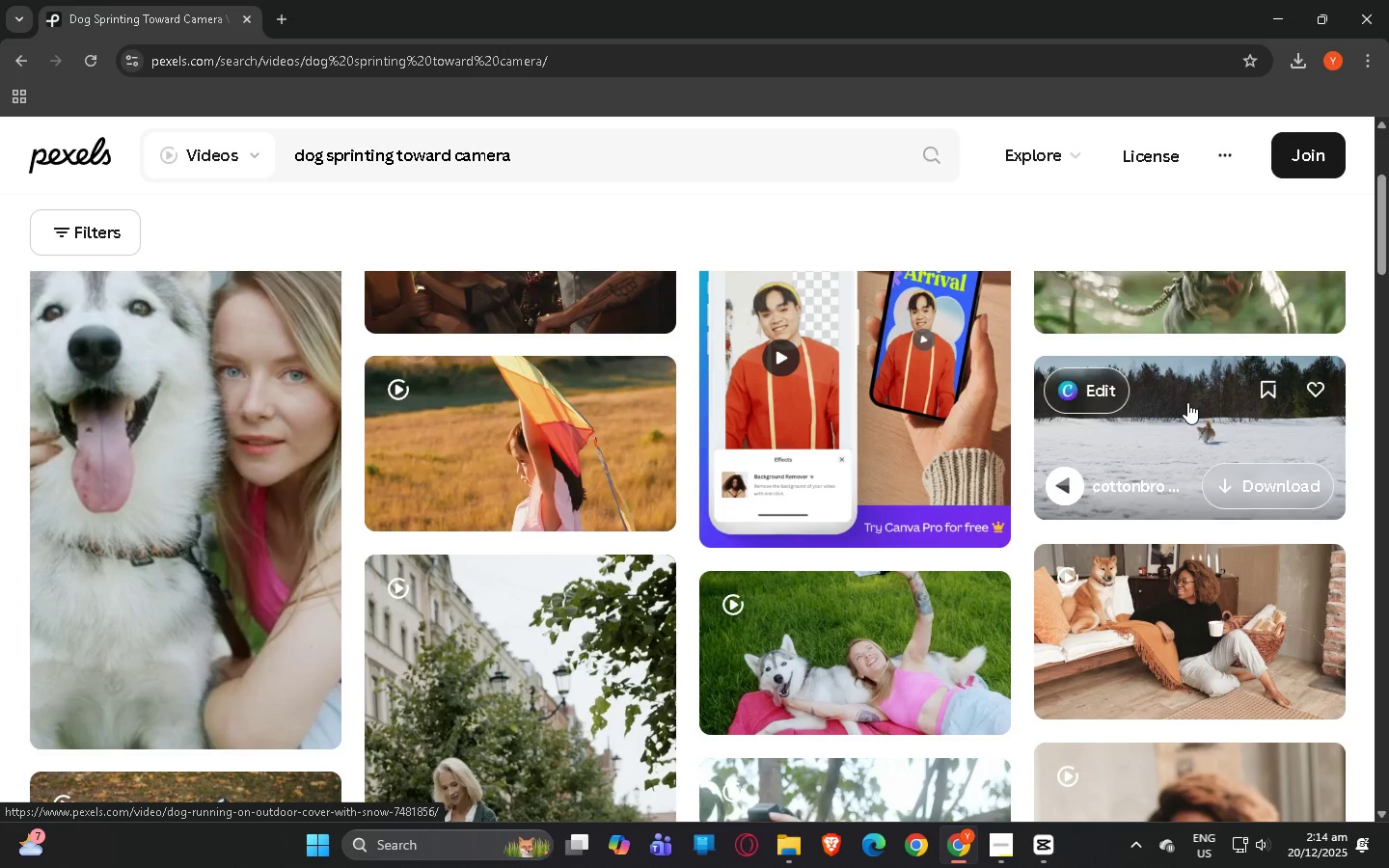 
left_click([1187, 402])
 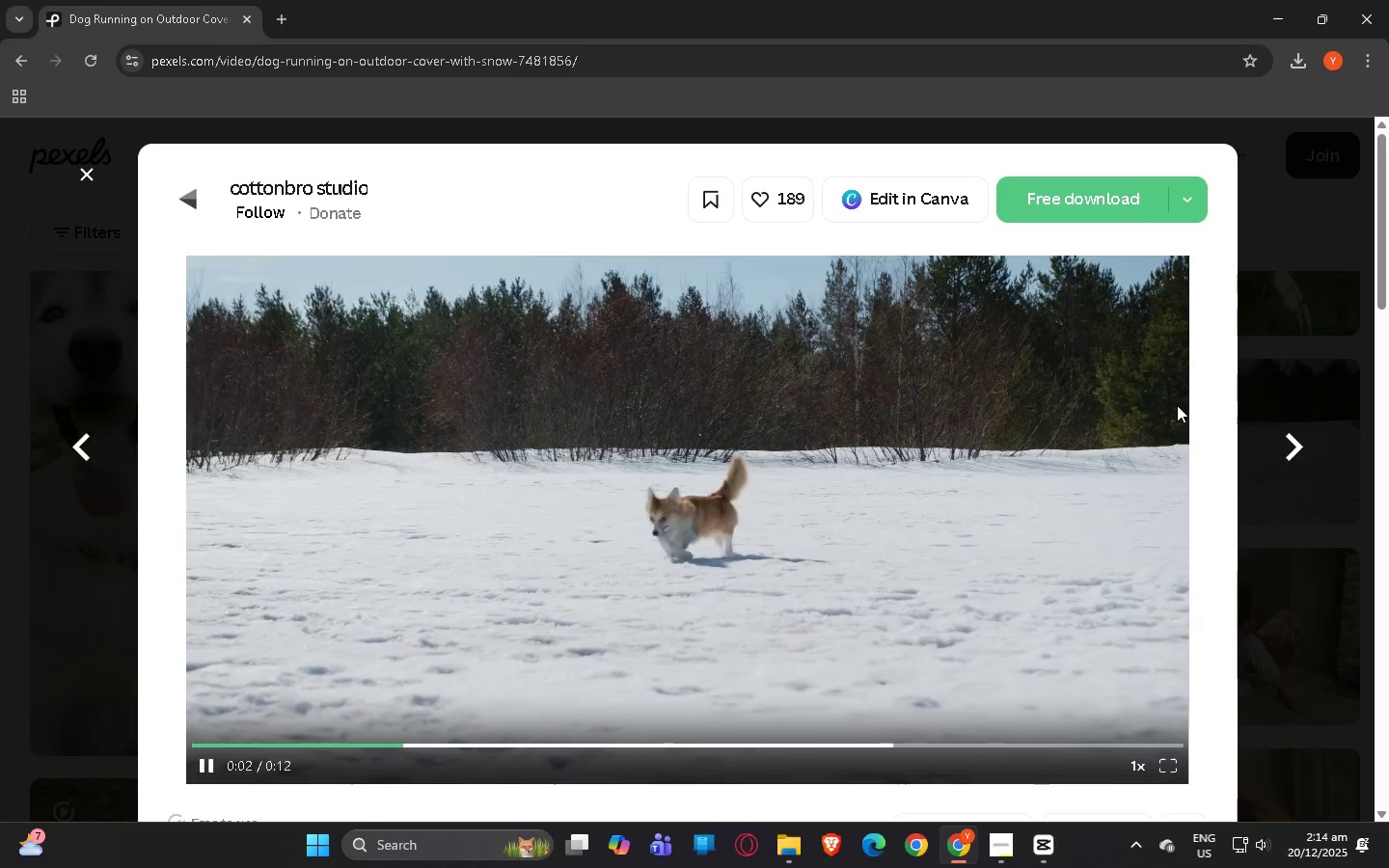 
left_click([804, 746])
 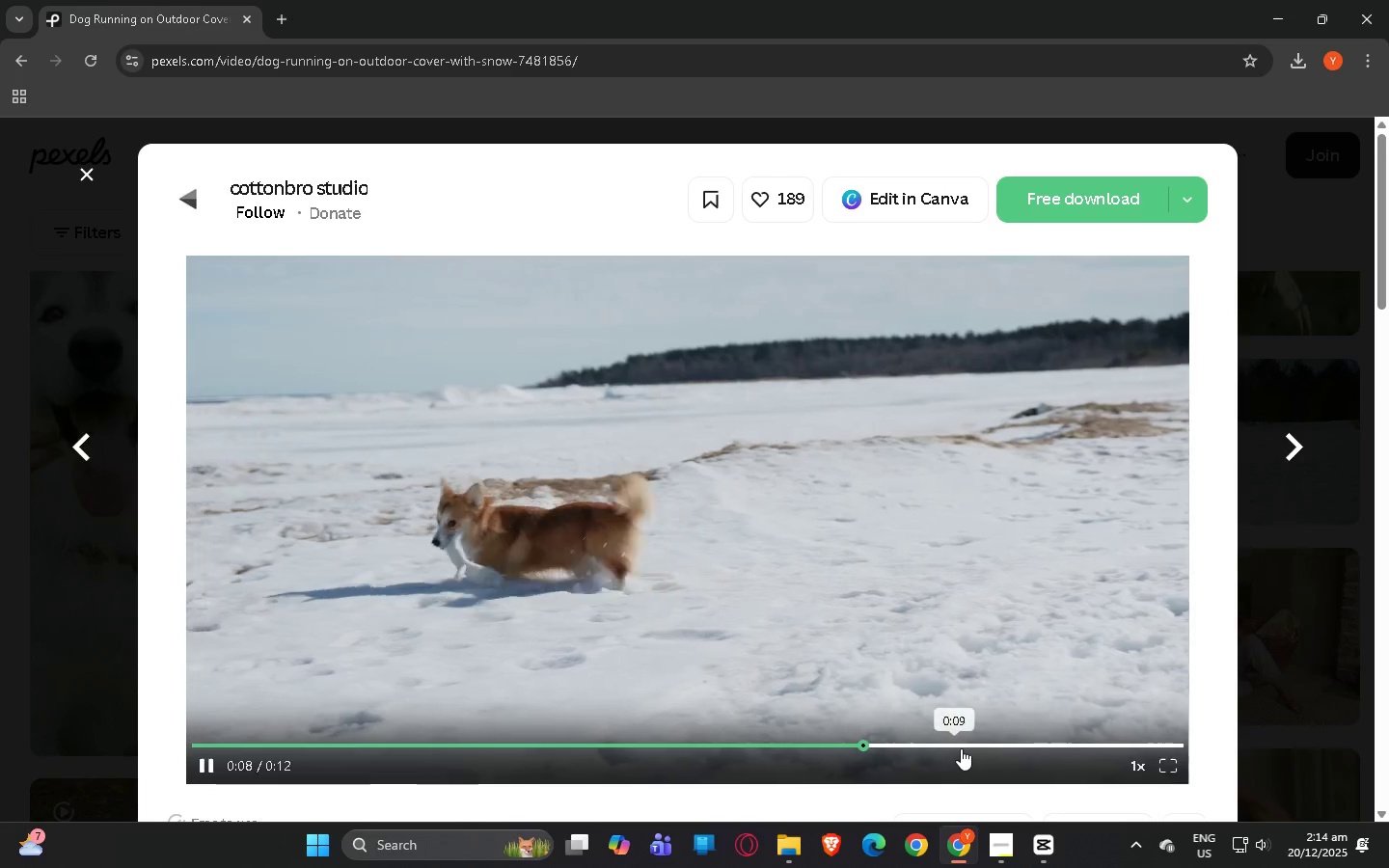 
left_click([962, 748])
 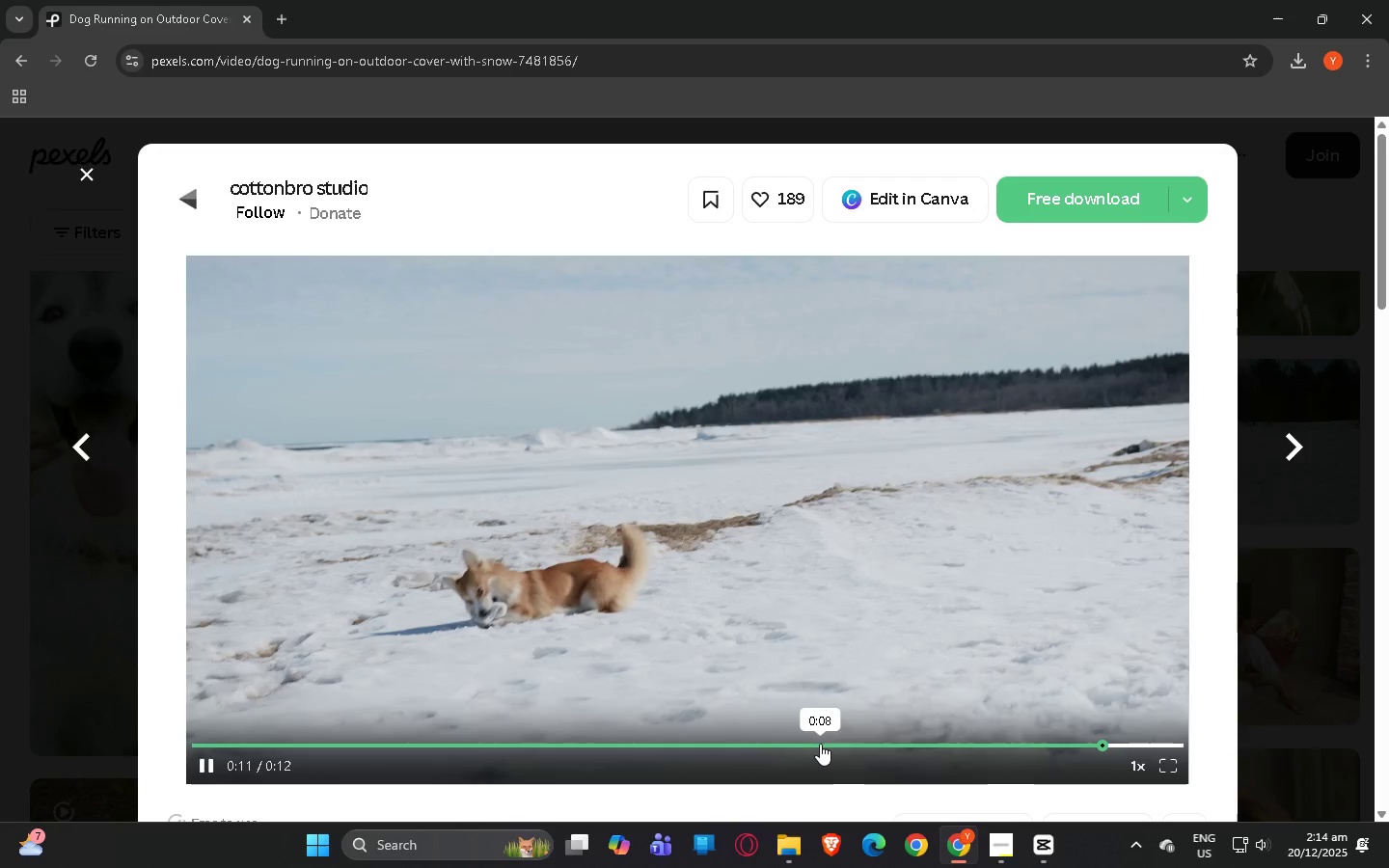 
left_click_drag(start_coordinate=[810, 744], to_coordinate=[418, 719])
 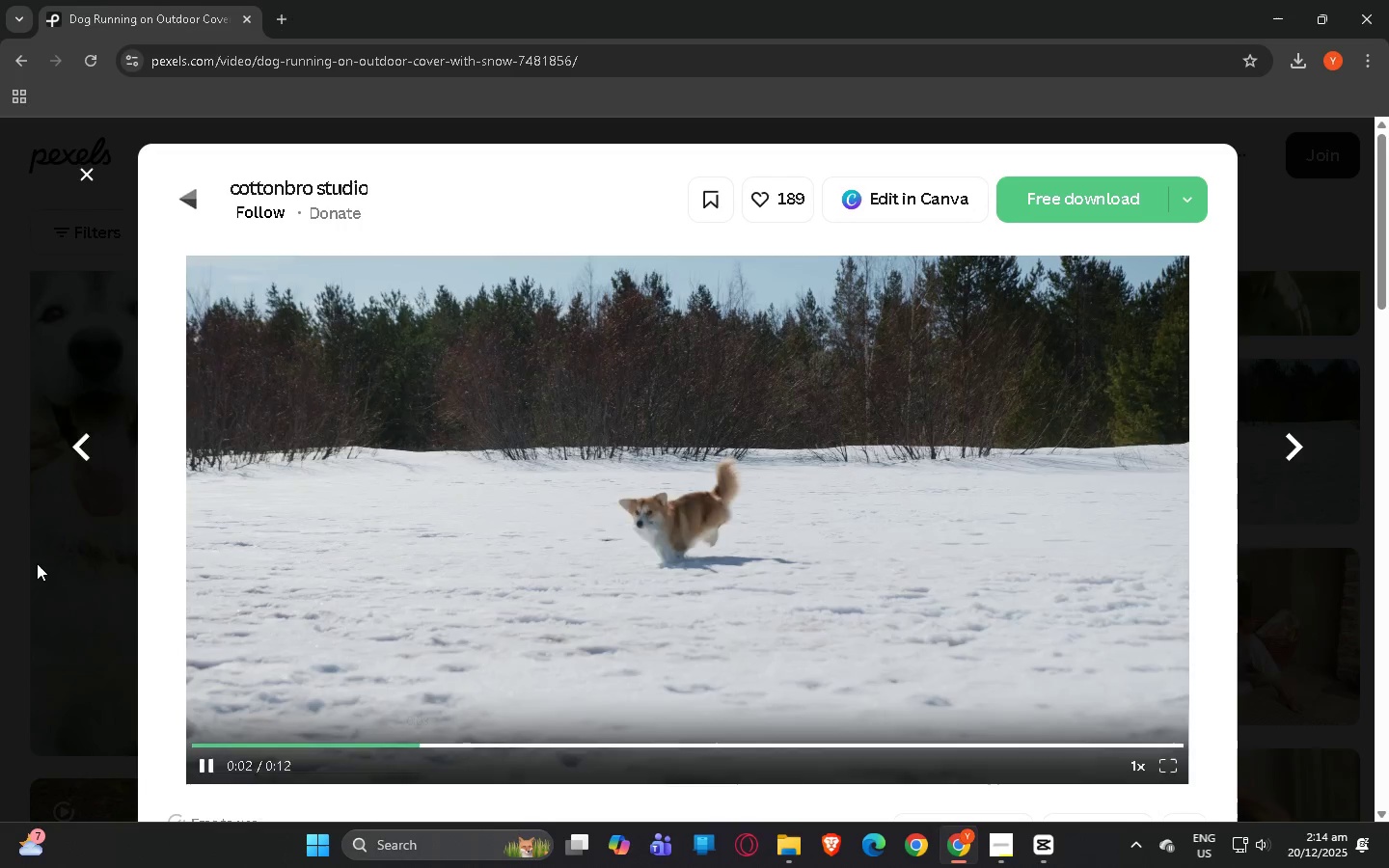 
double_click([37, 563])
 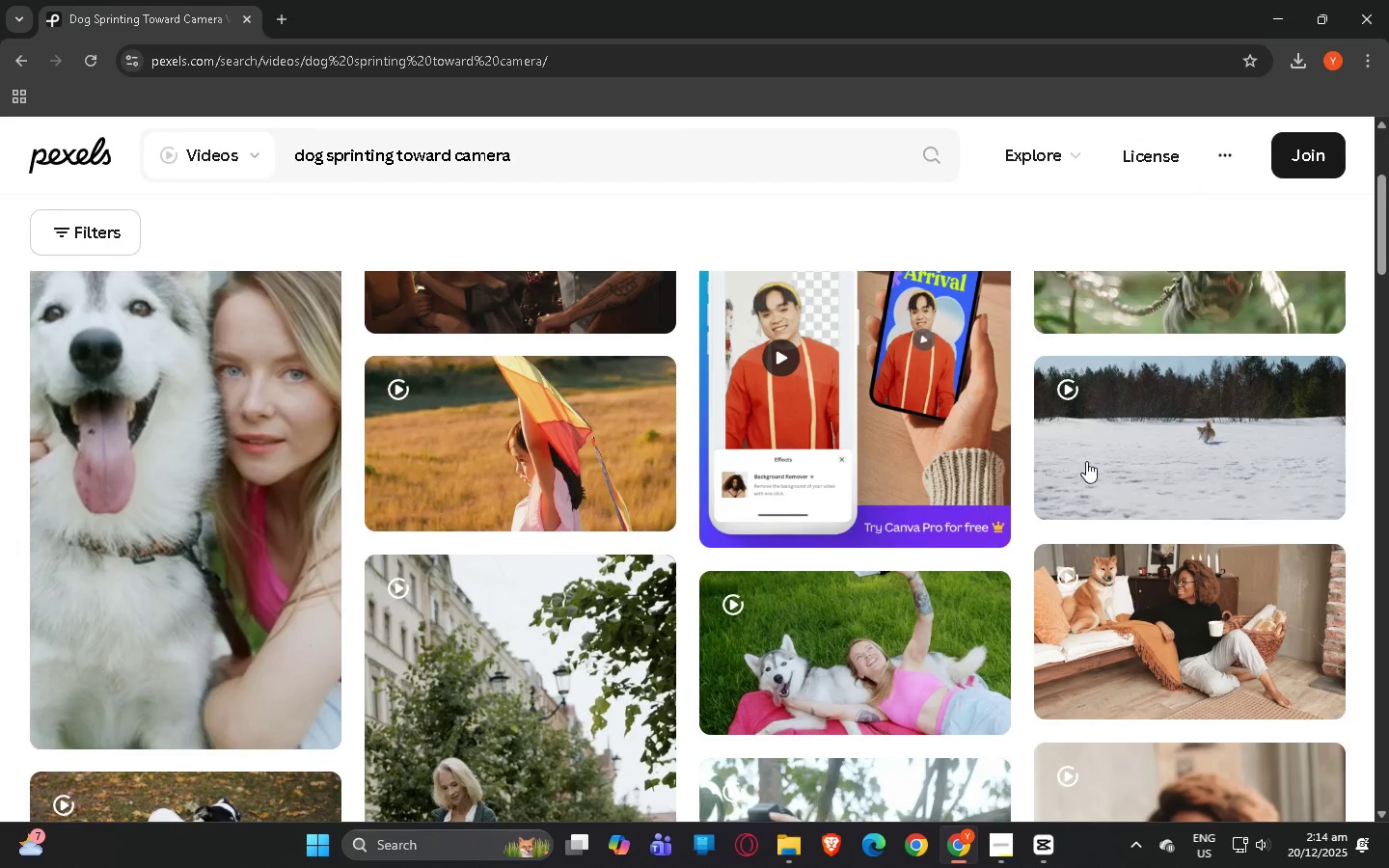 
scroll: coordinate [1321, 389], scroll_direction: up, amount: 3.0
 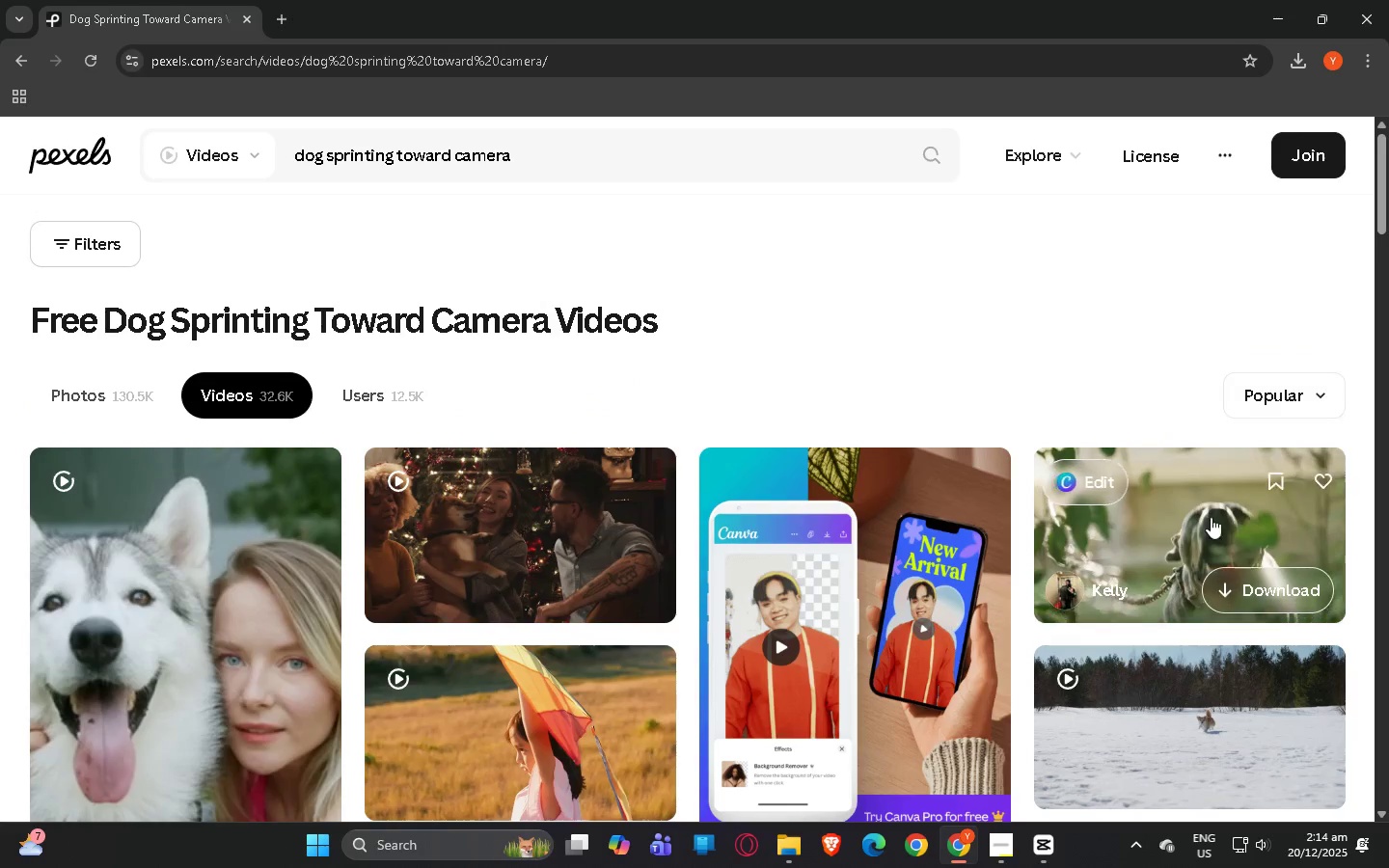 
left_click([1185, 519])
 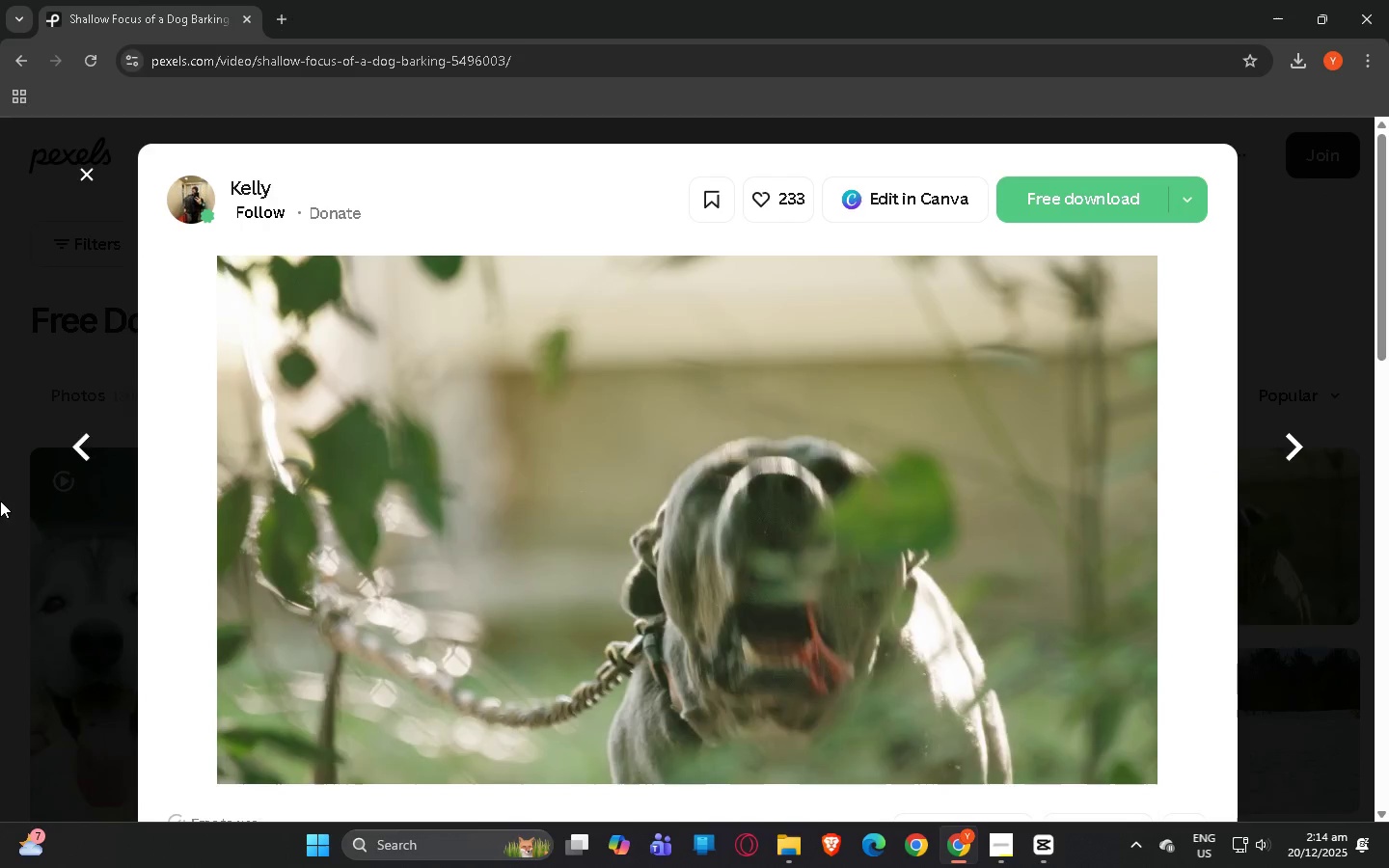 
left_click([0, 501])
 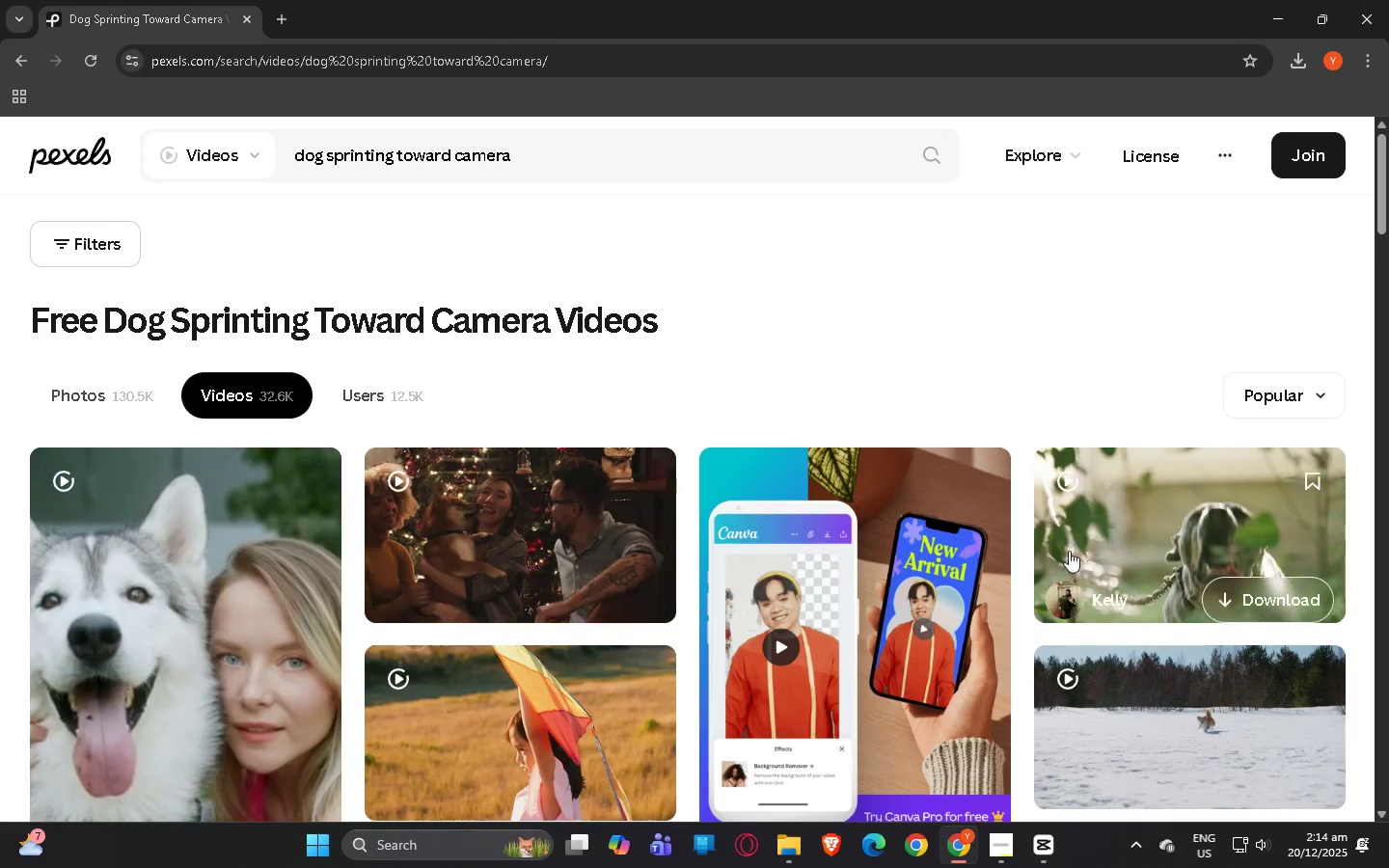 
scroll: coordinate [1170, 390], scroll_direction: down, amount: 3.0
 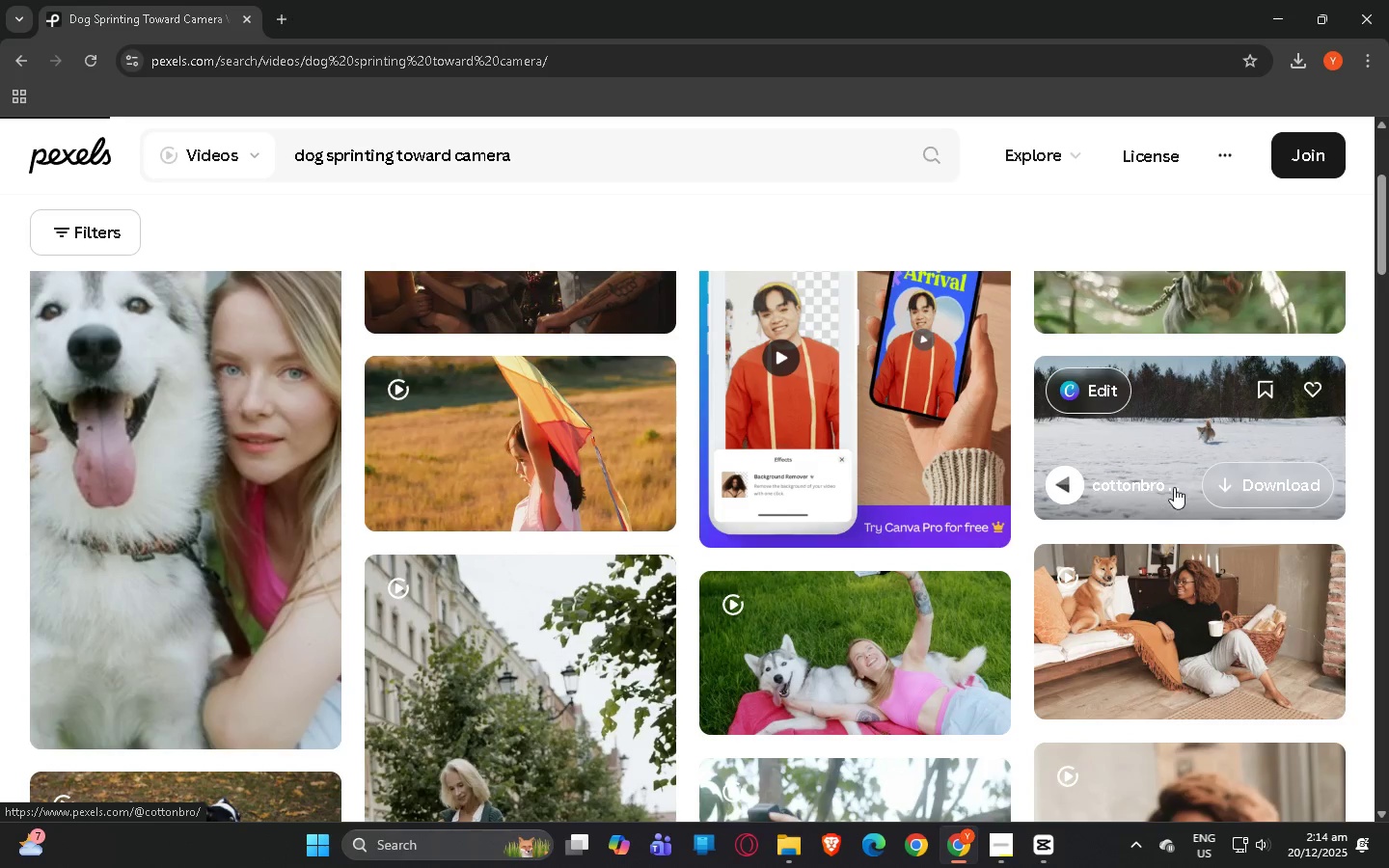 
left_click([1175, 453])
 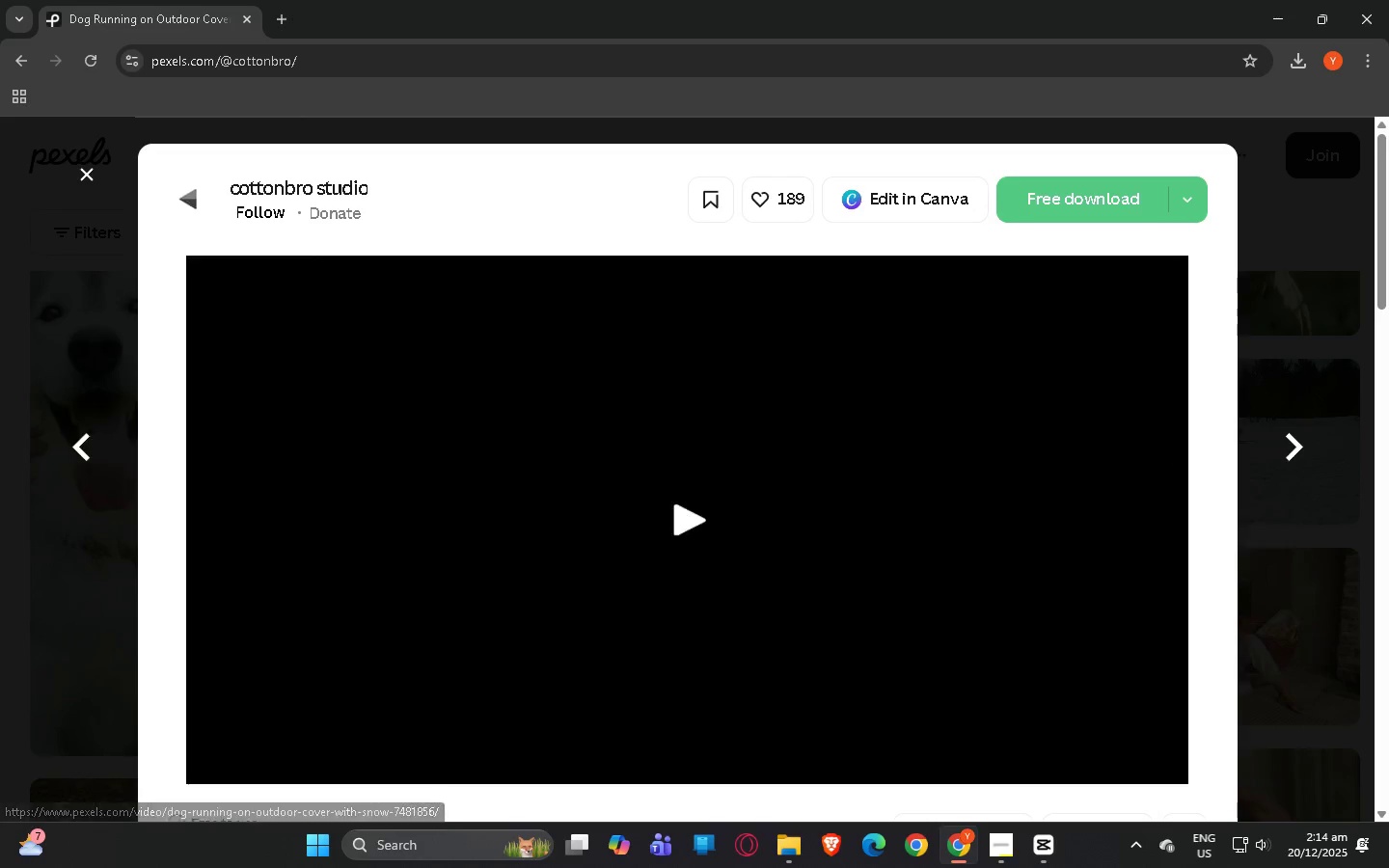 
scroll: coordinate [885, 493], scroll_direction: down, amount: 8.0
 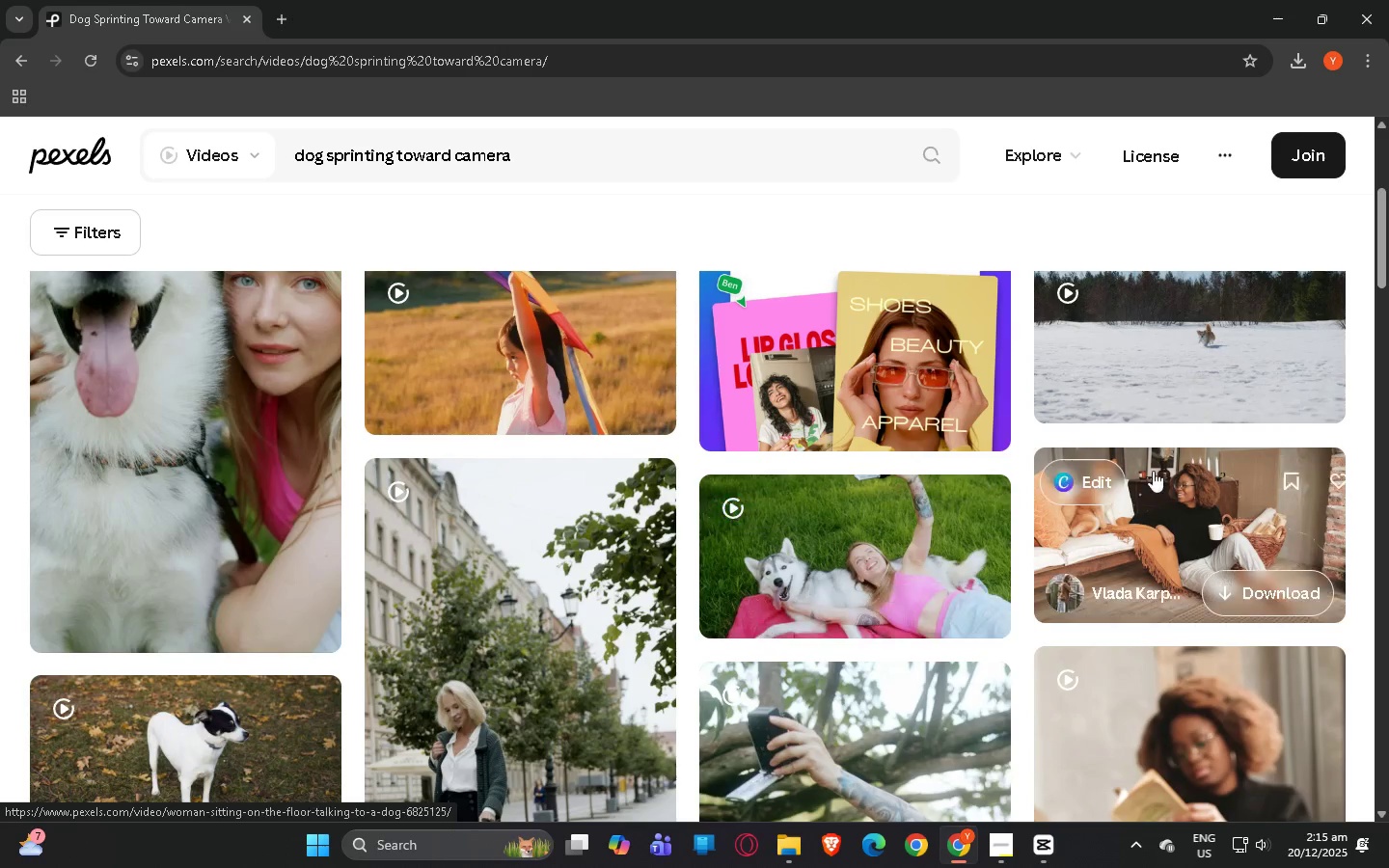 
left_click([1182, 471])
 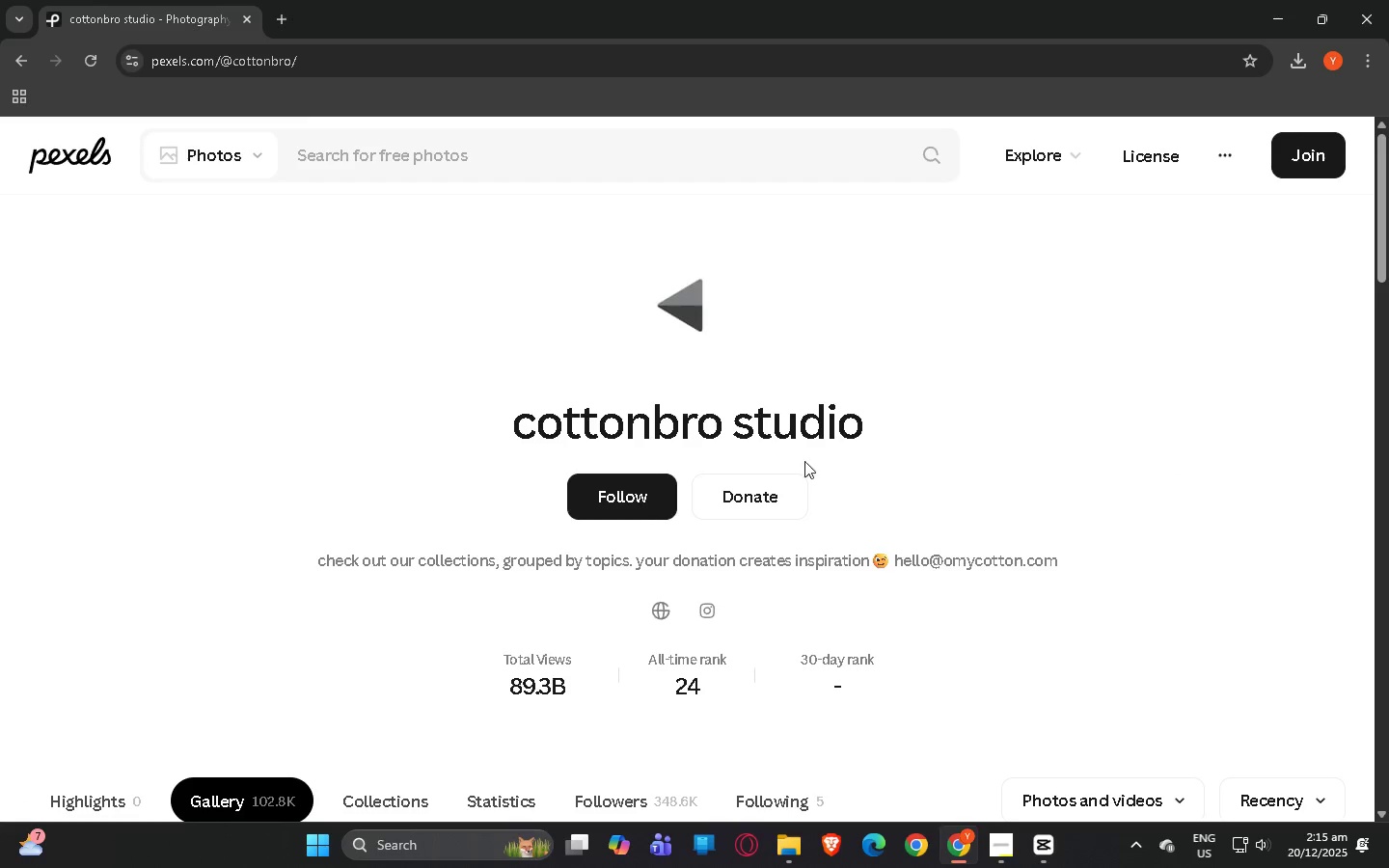 
scroll: coordinate [1157, 471], scroll_direction: up, amount: 1.0
 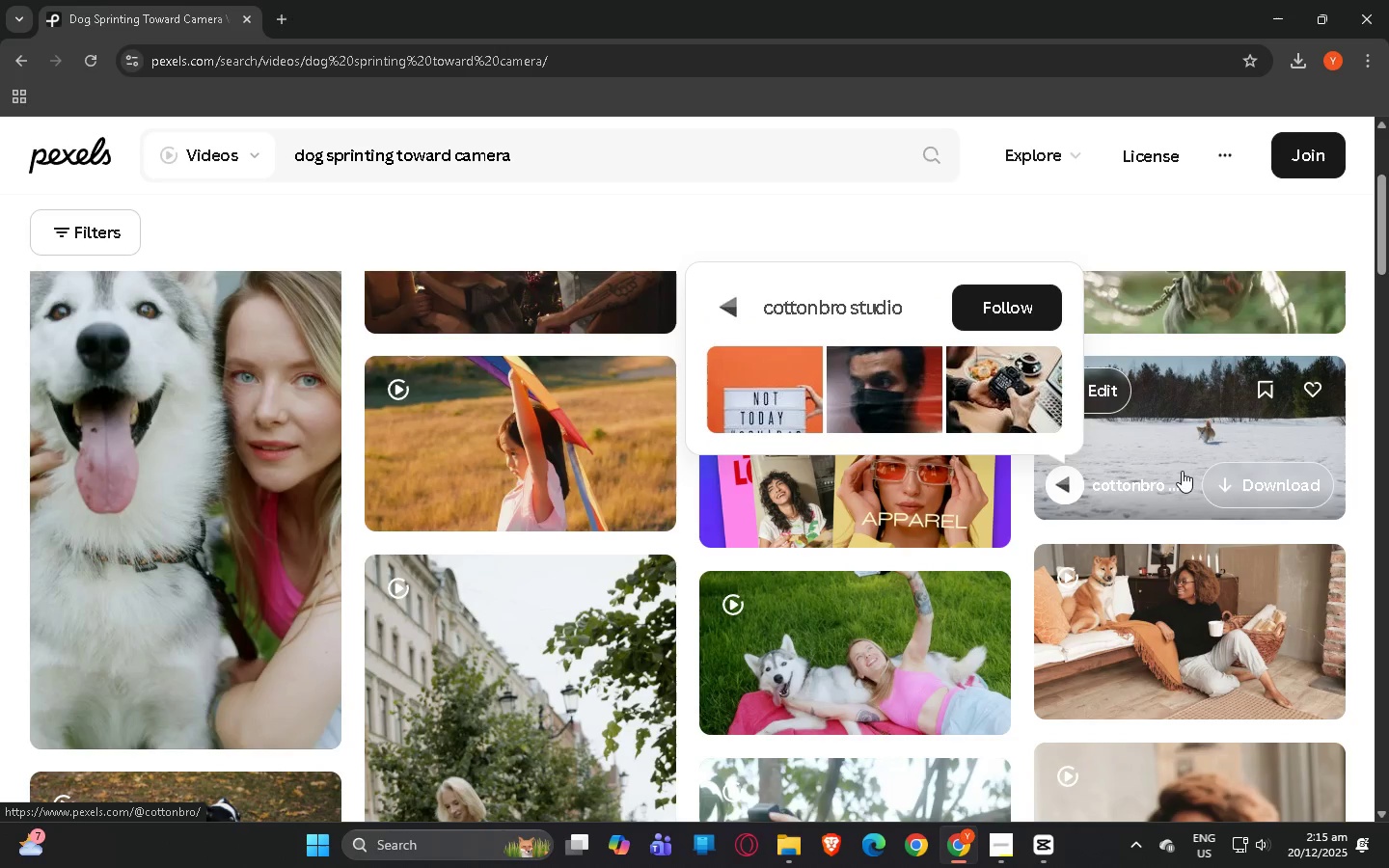 
left_click([24, 51])
 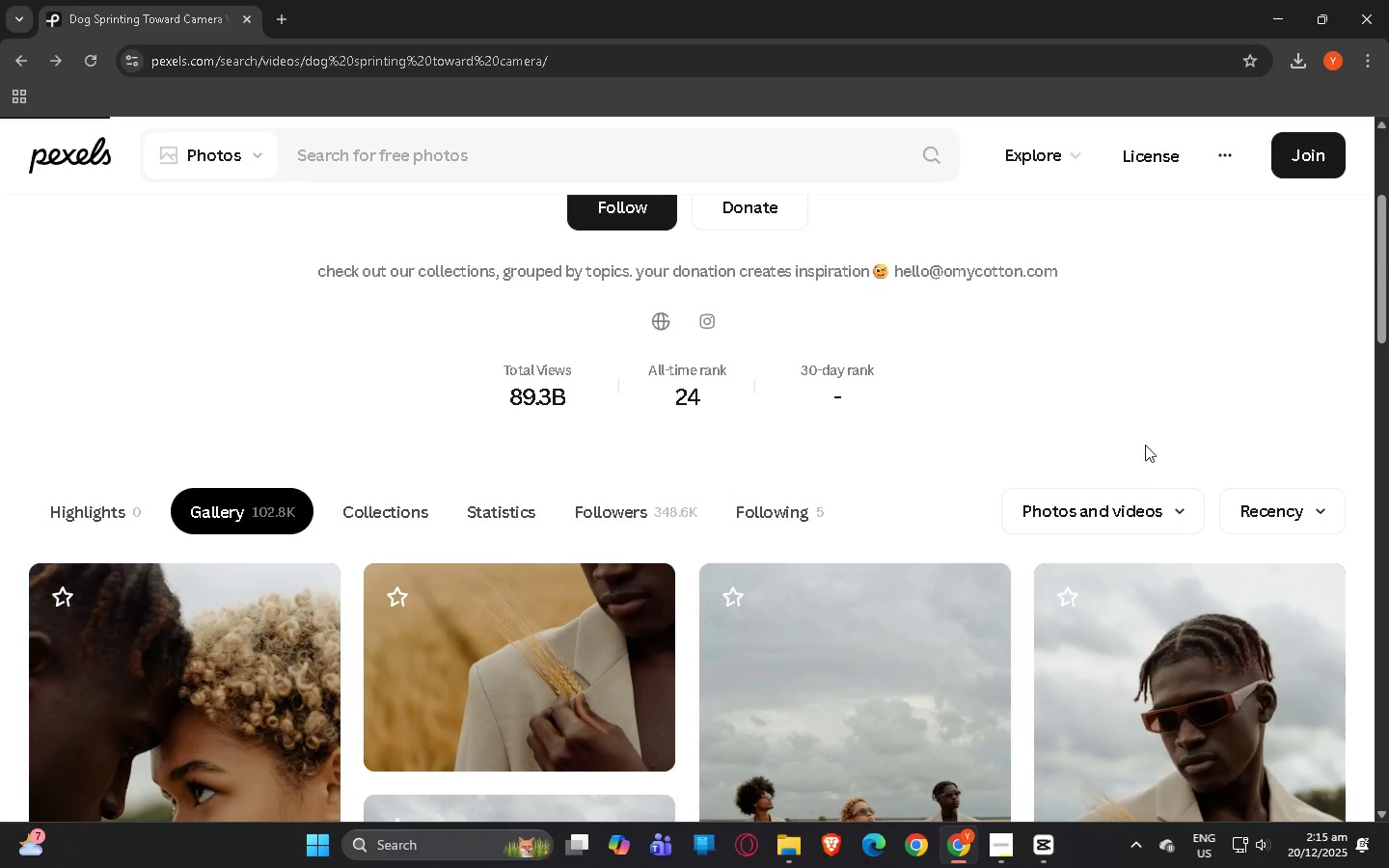 
scroll: coordinate [893, 457], scroll_direction: up, amount: 2.0
 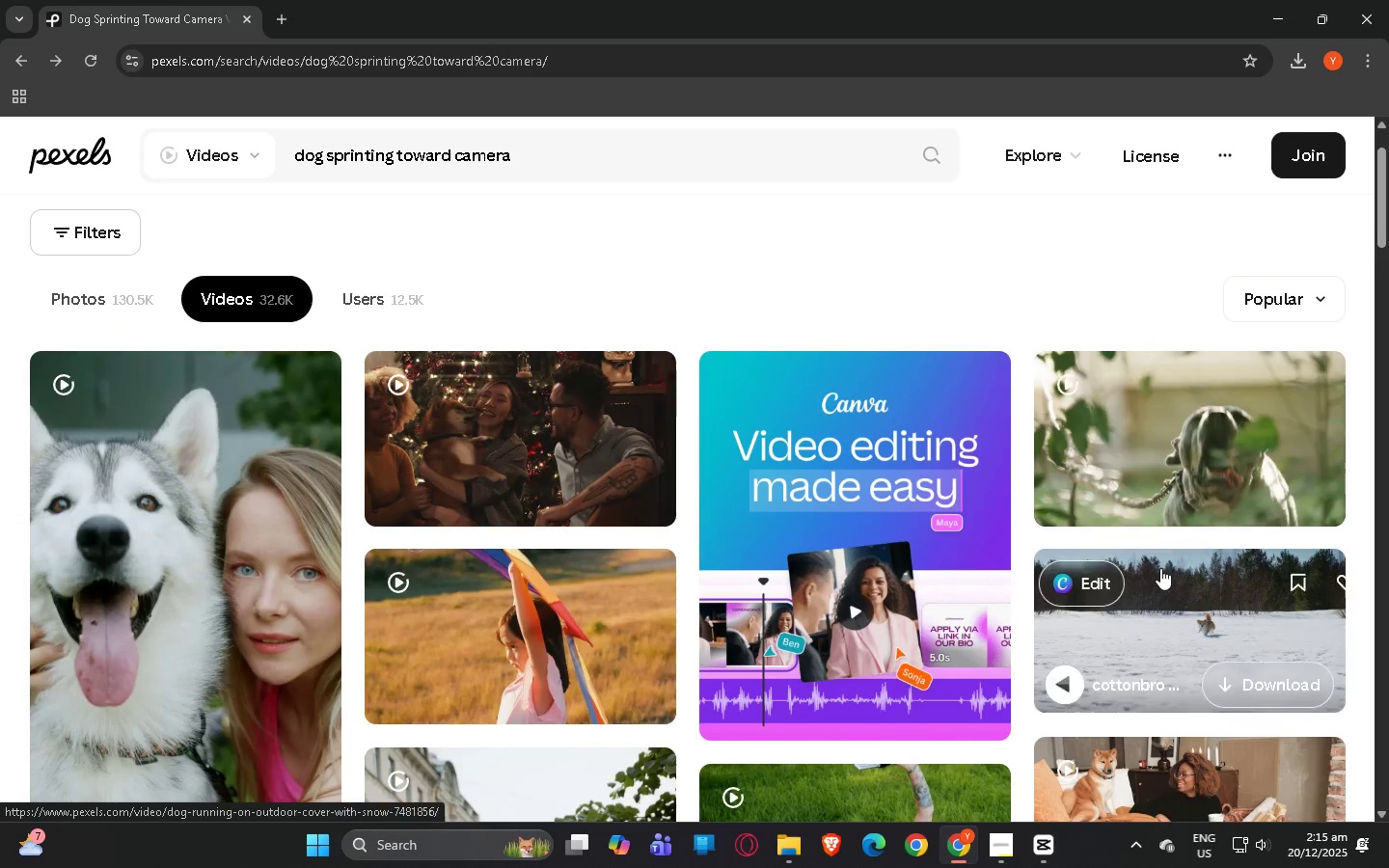 
left_click([1159, 568])
 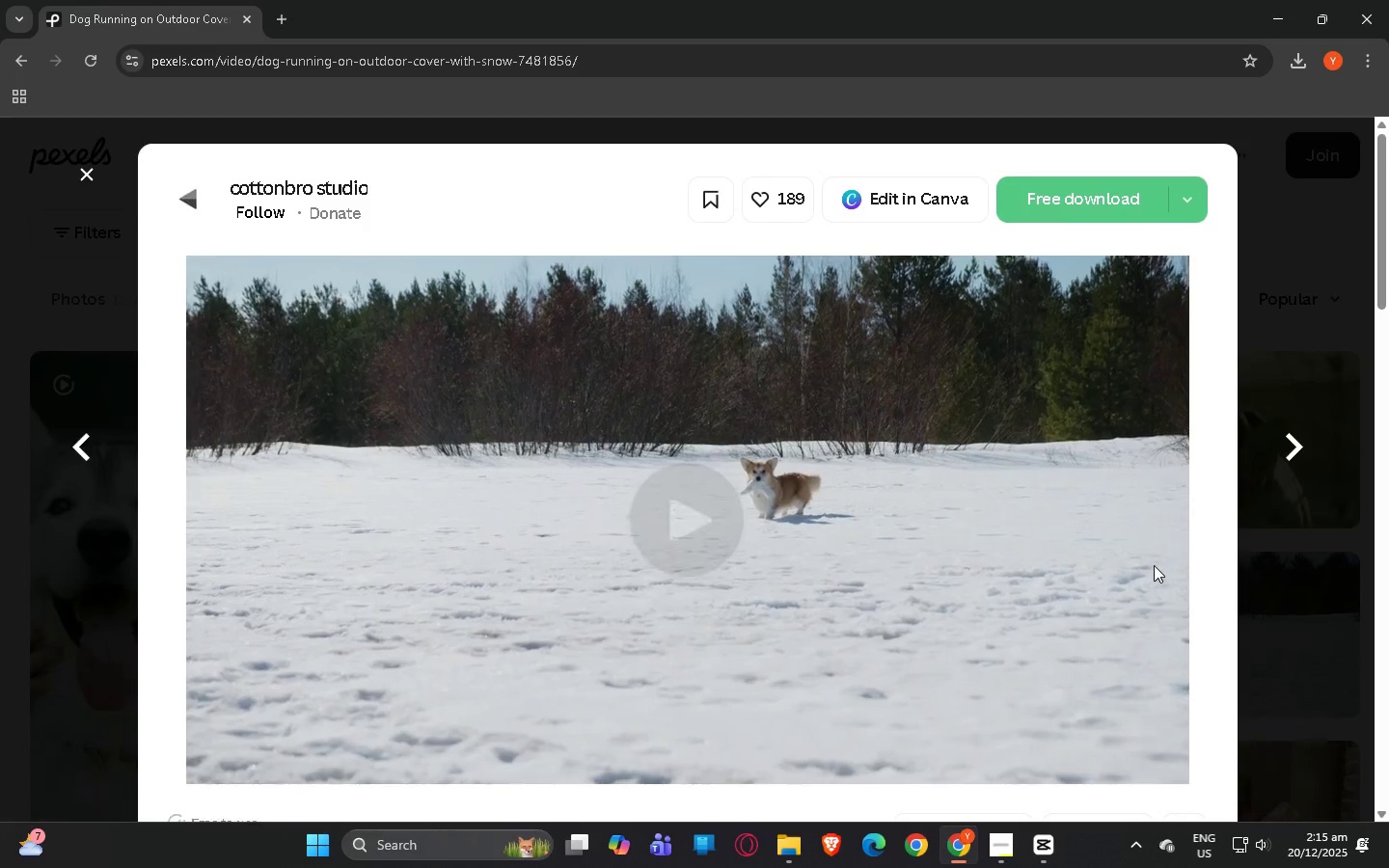 
scroll: coordinate [740, 471], scroll_direction: down, amount: 17.0
 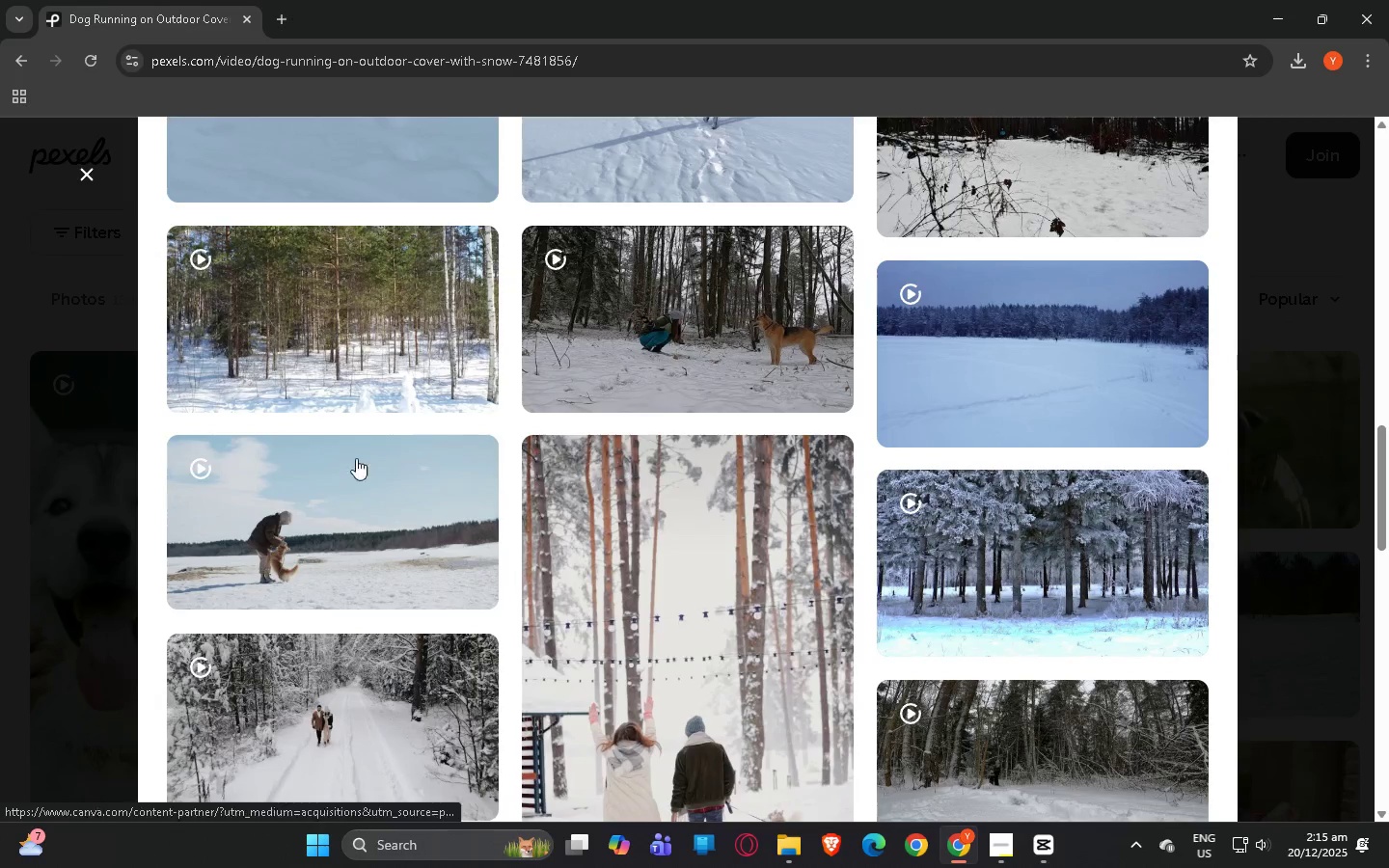 
left_click([0, 451])
 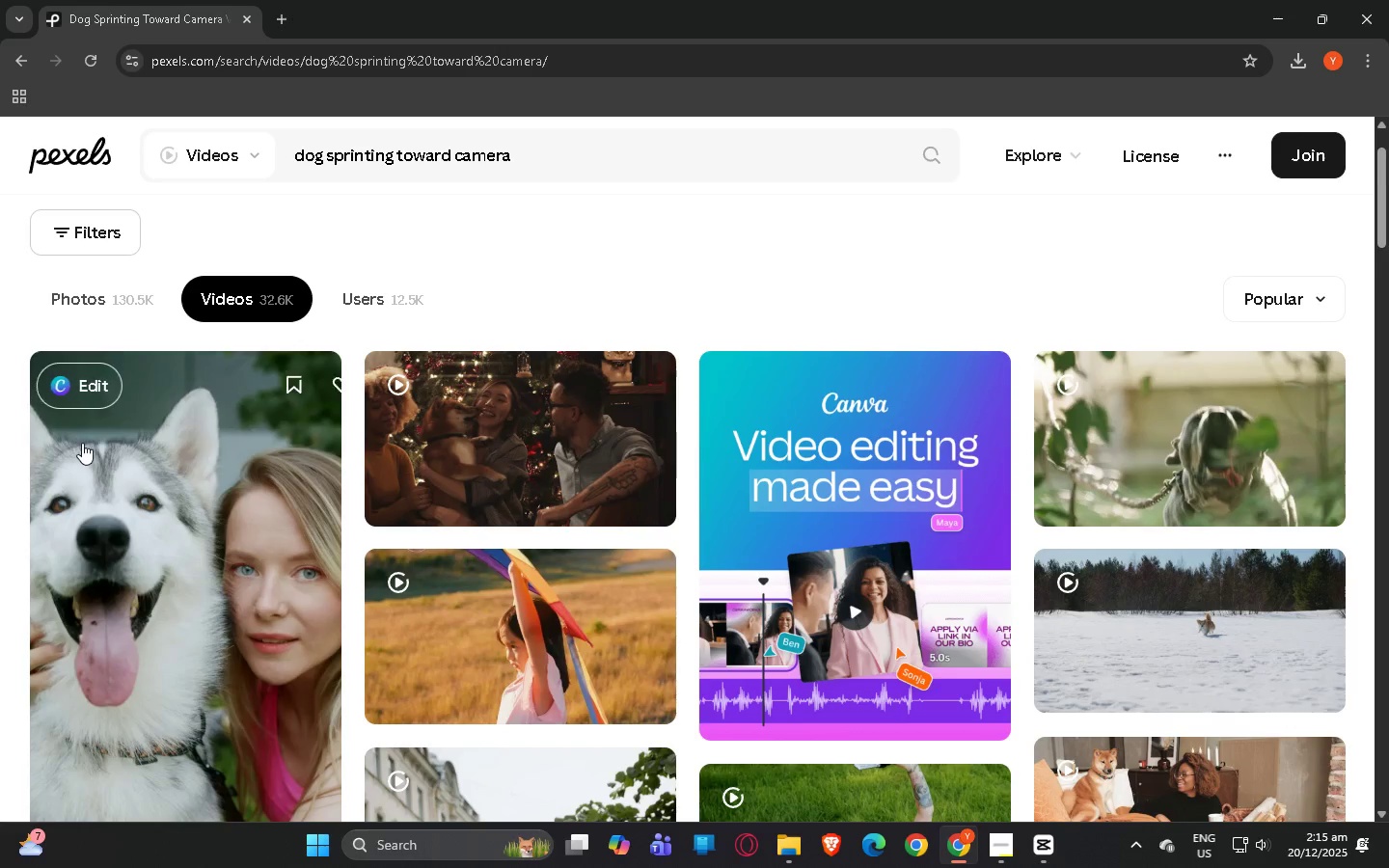 
scroll: coordinate [162, 457], scroll_direction: down, amount: 8.0